 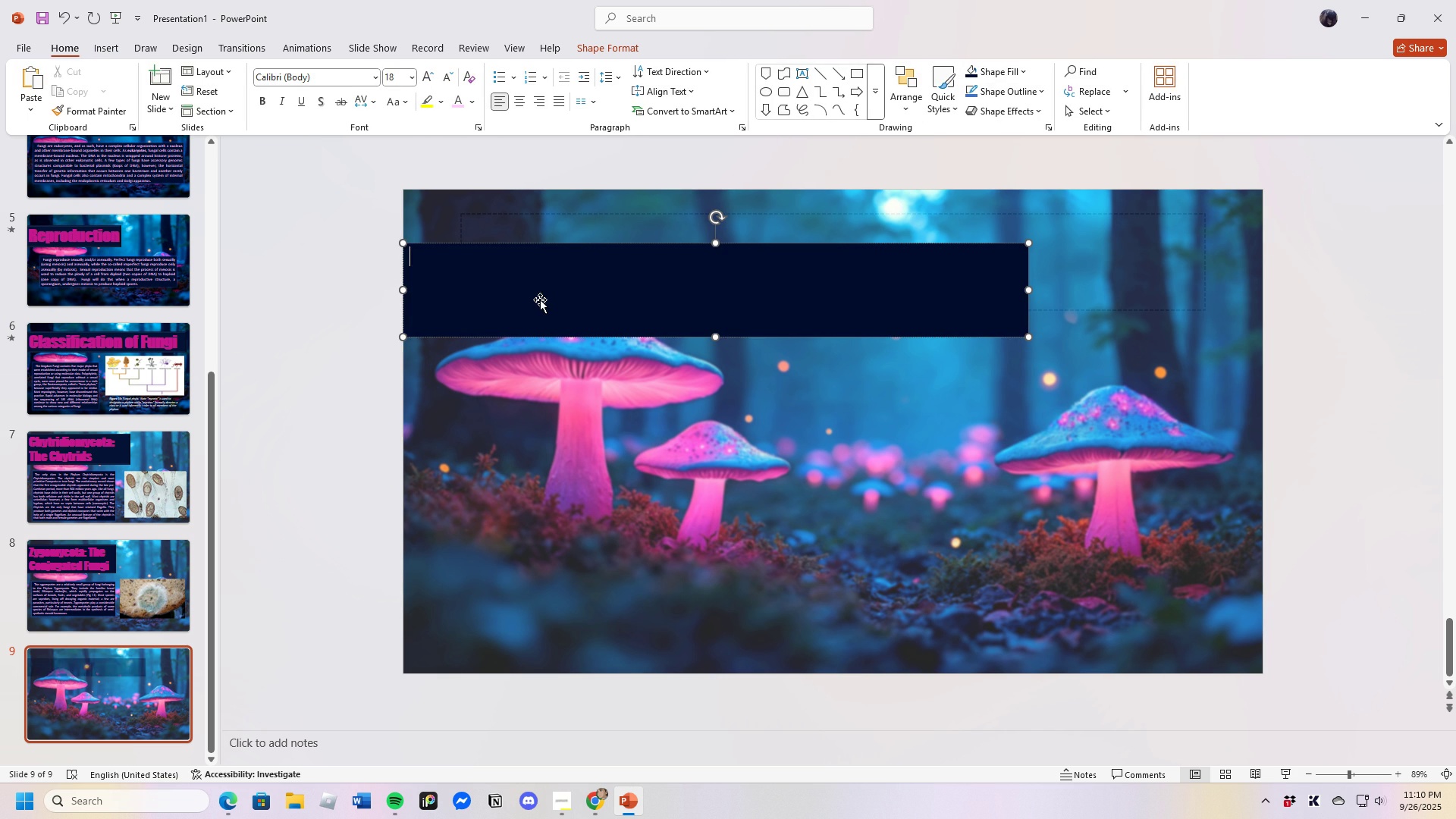 
left_click([991, 117])
 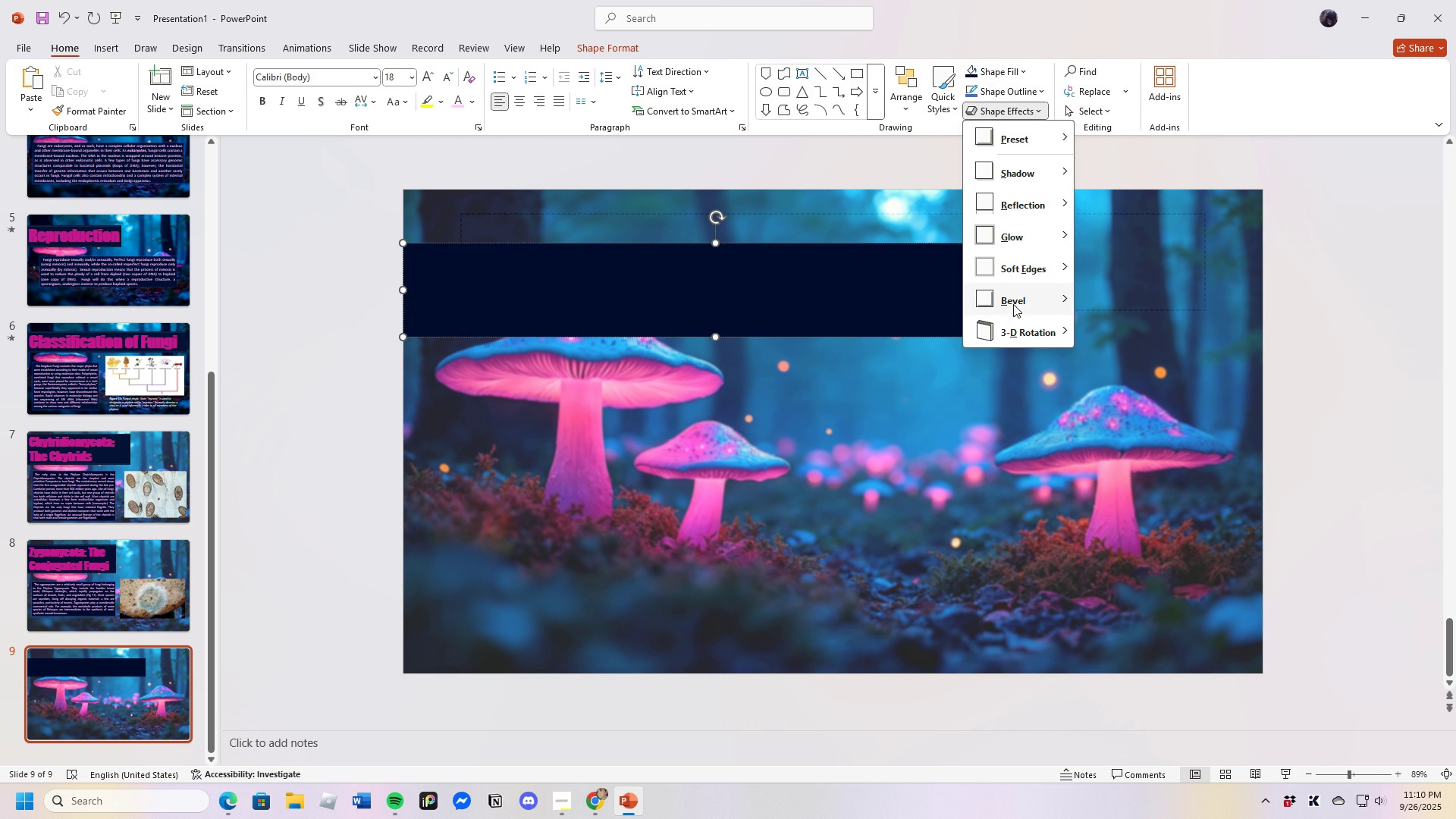 
left_click([1012, 301])
 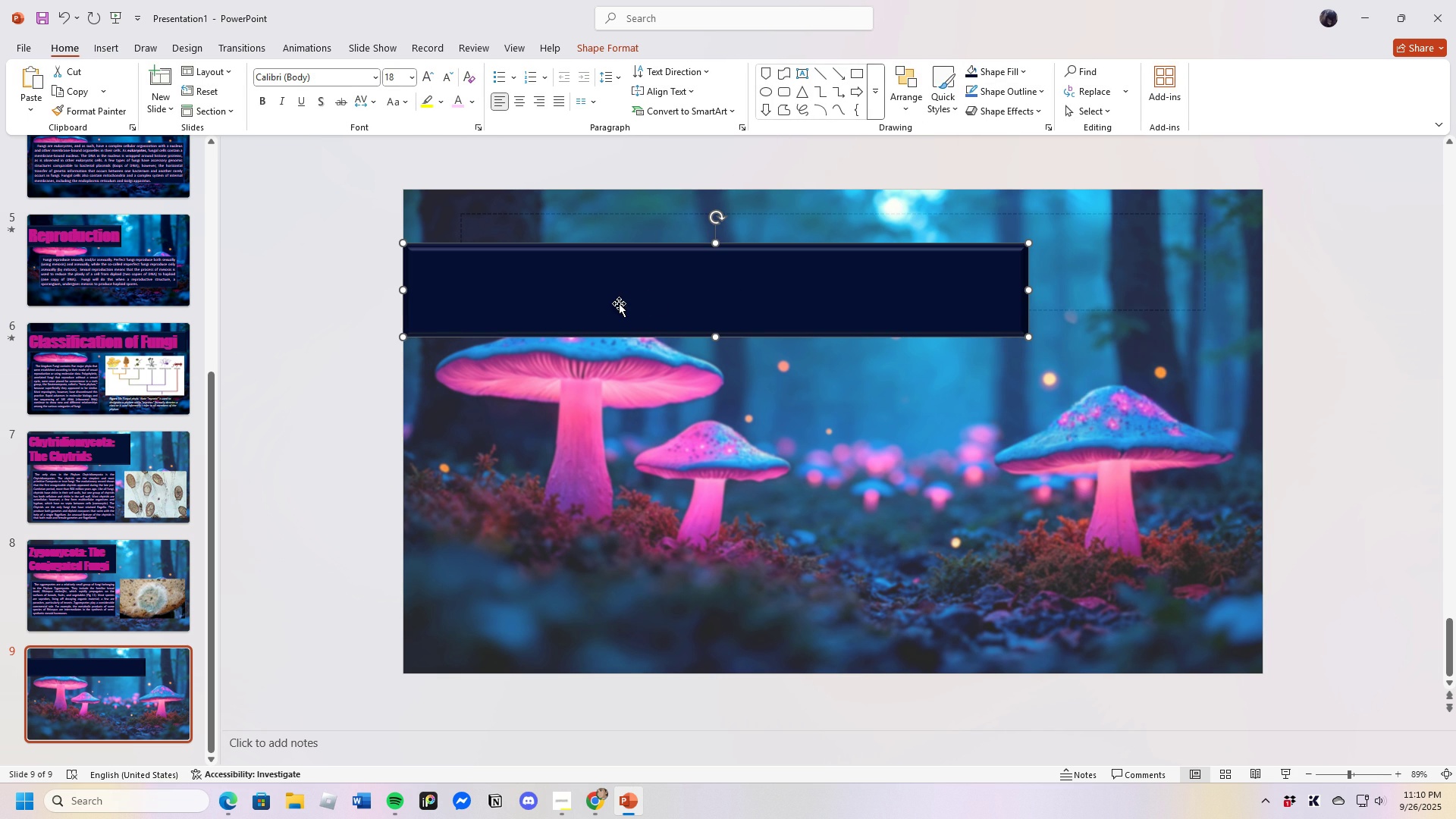 
left_click([577, 297])
 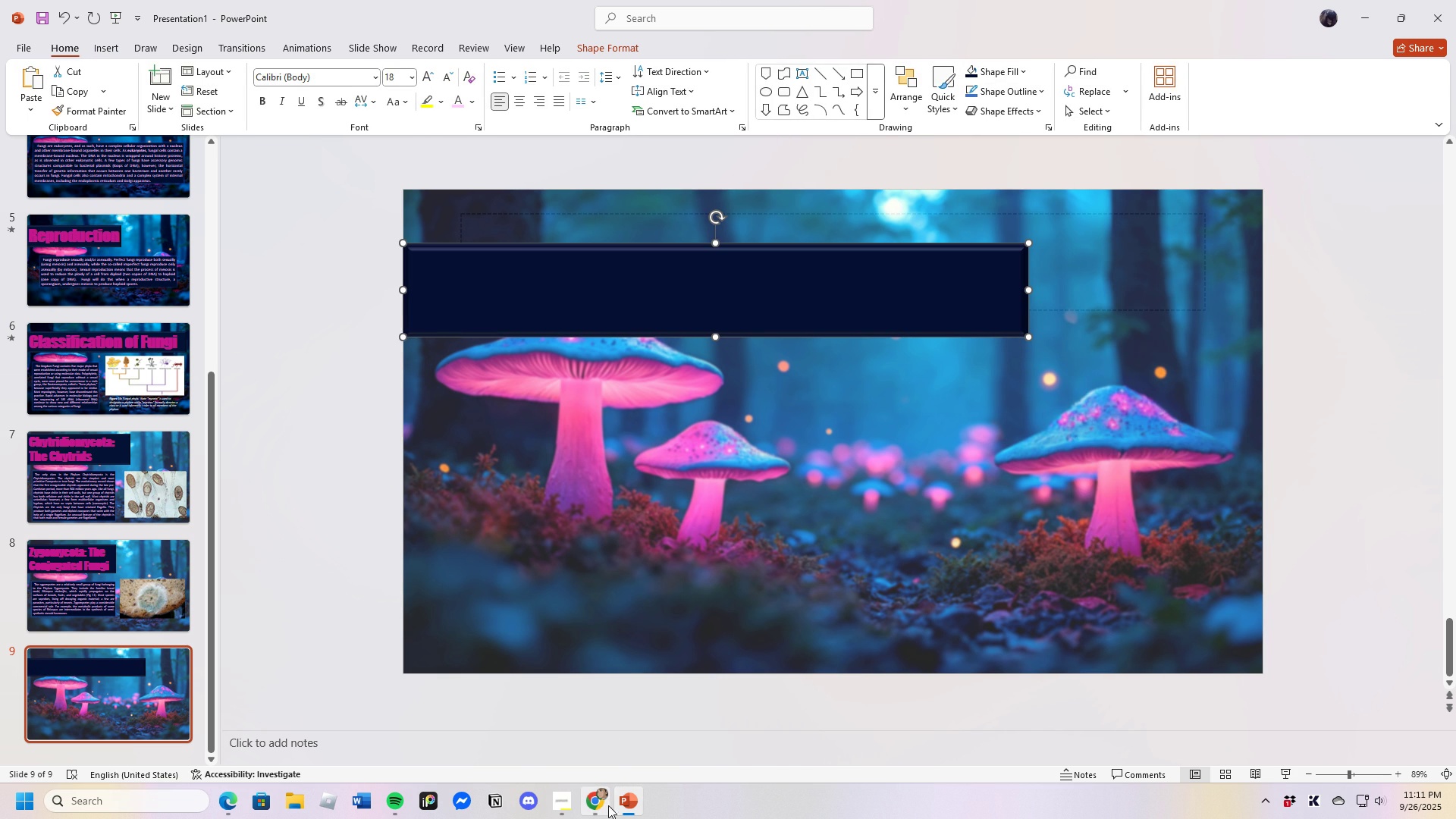 
left_click([598, 805])
 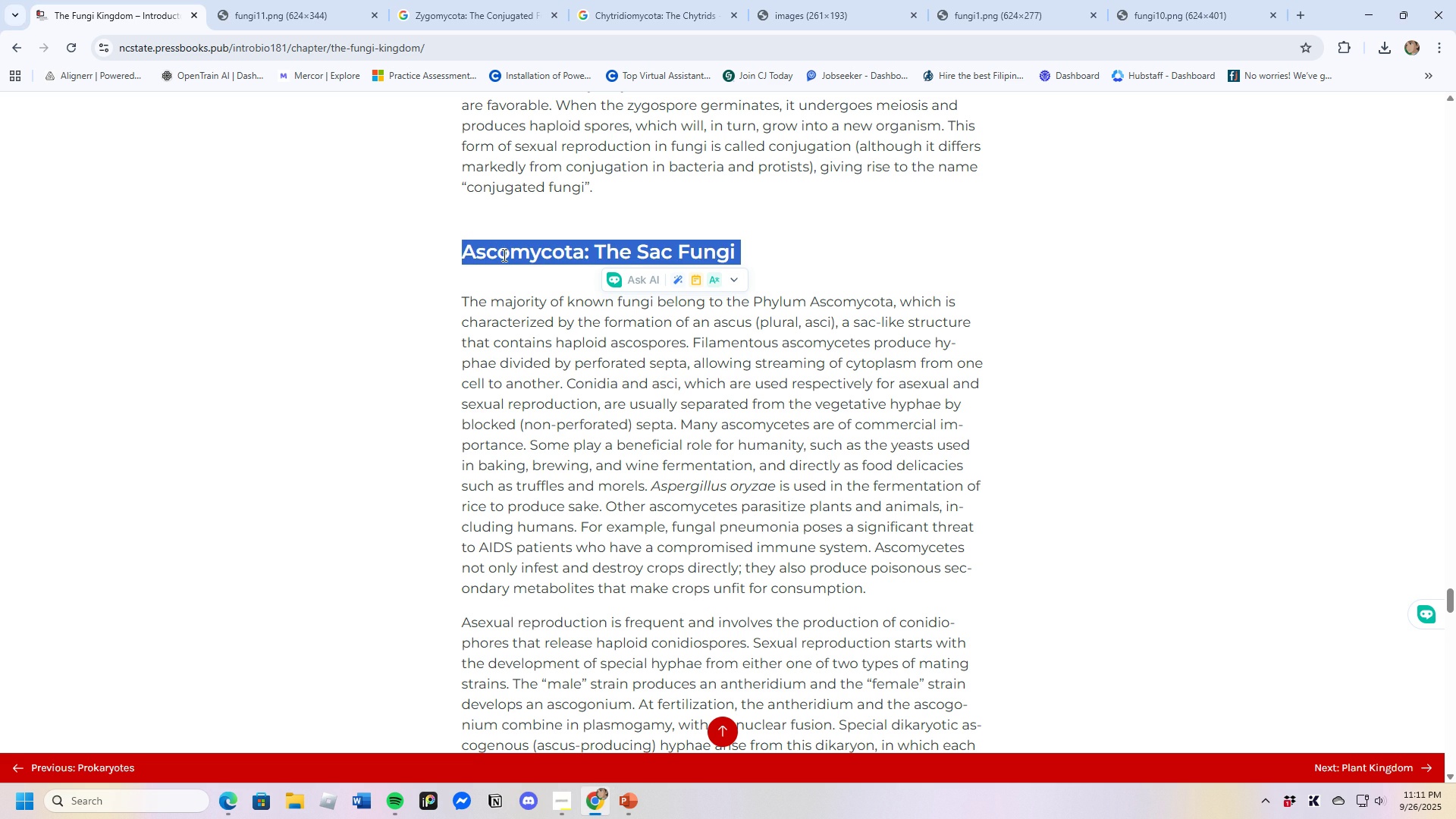 
right_click([503, 255])
 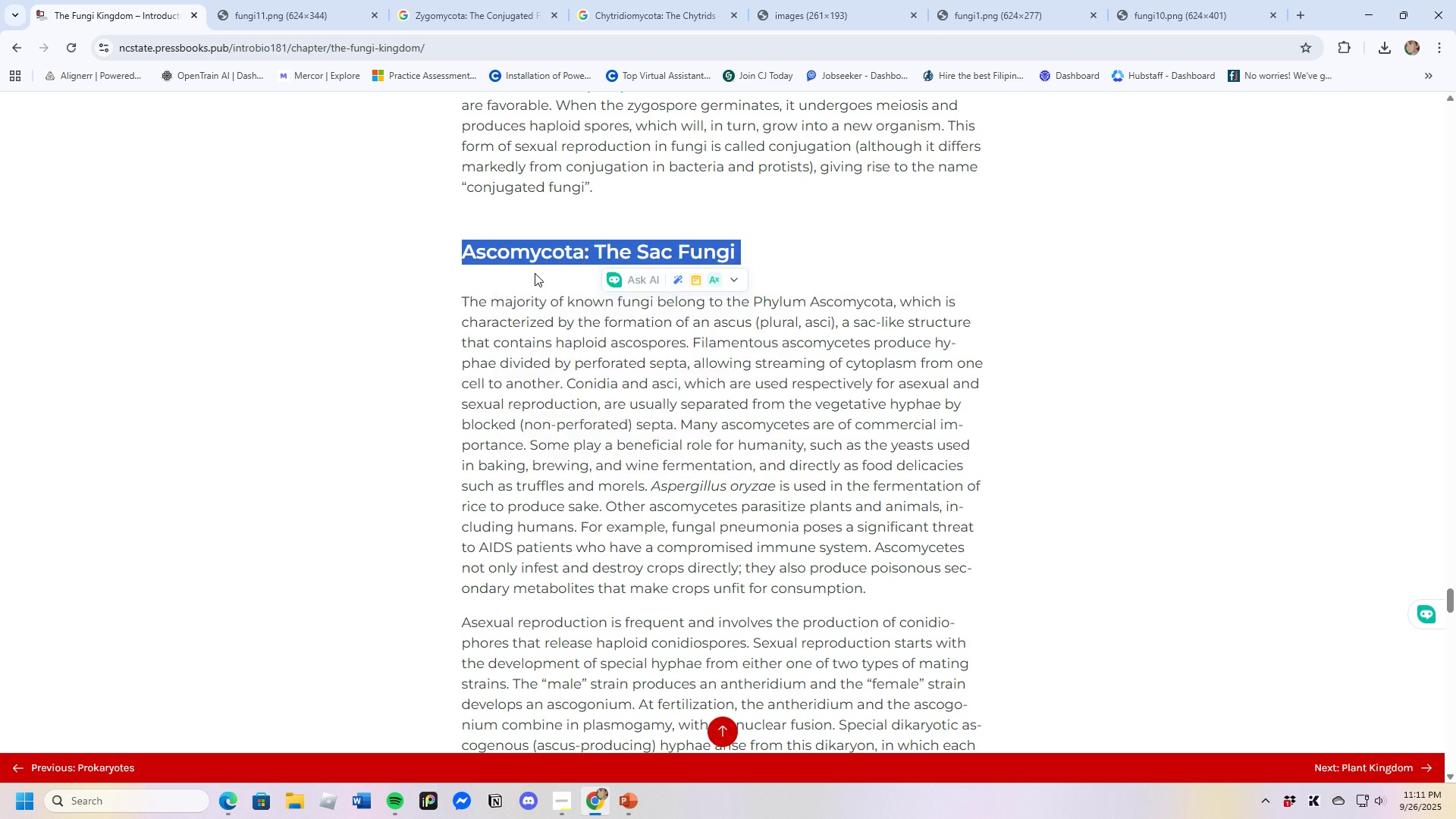 
left_click([535, 273])
 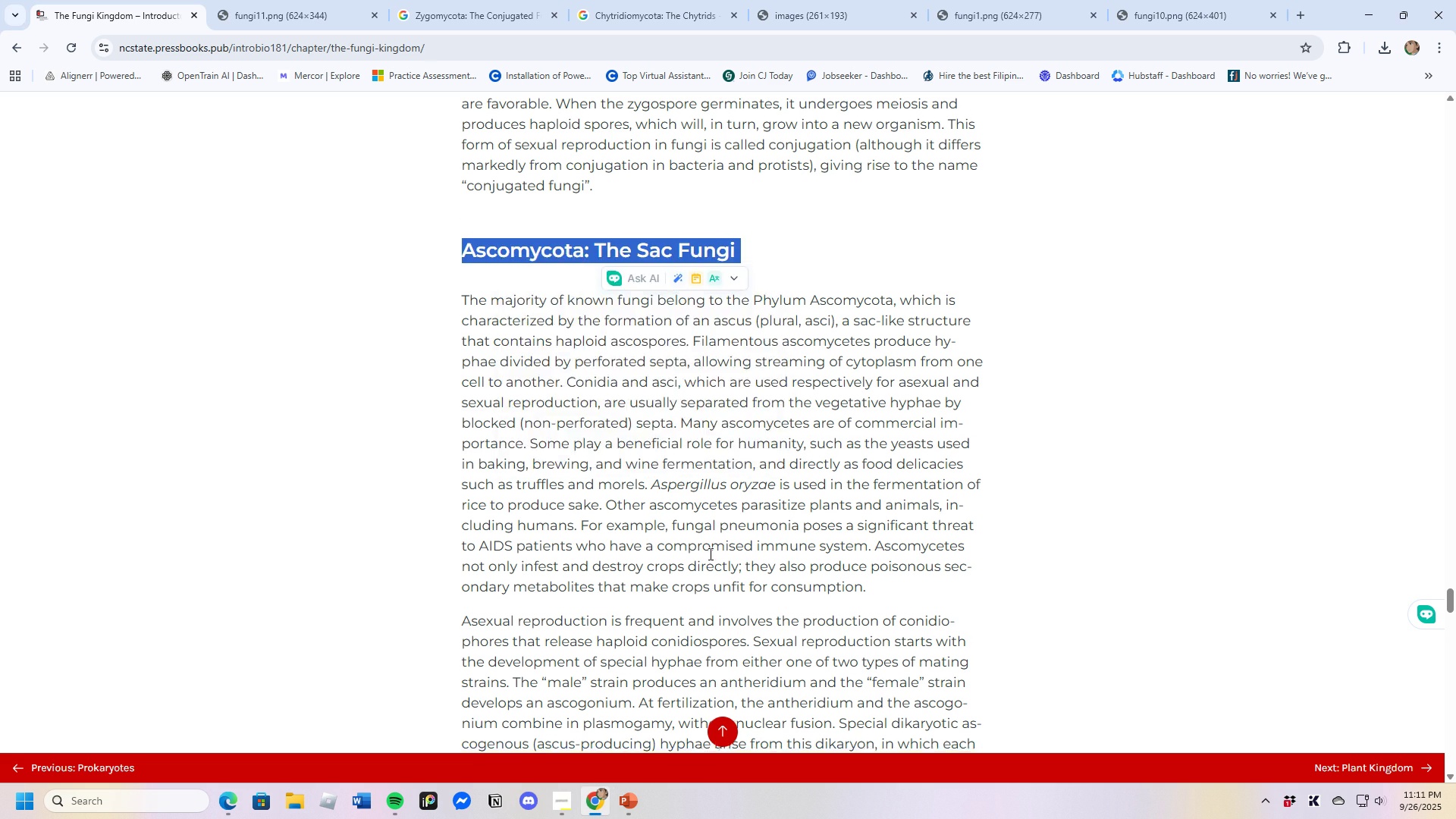 
scroll: coordinate [701, 523], scroll_direction: down, amount: 1.0
 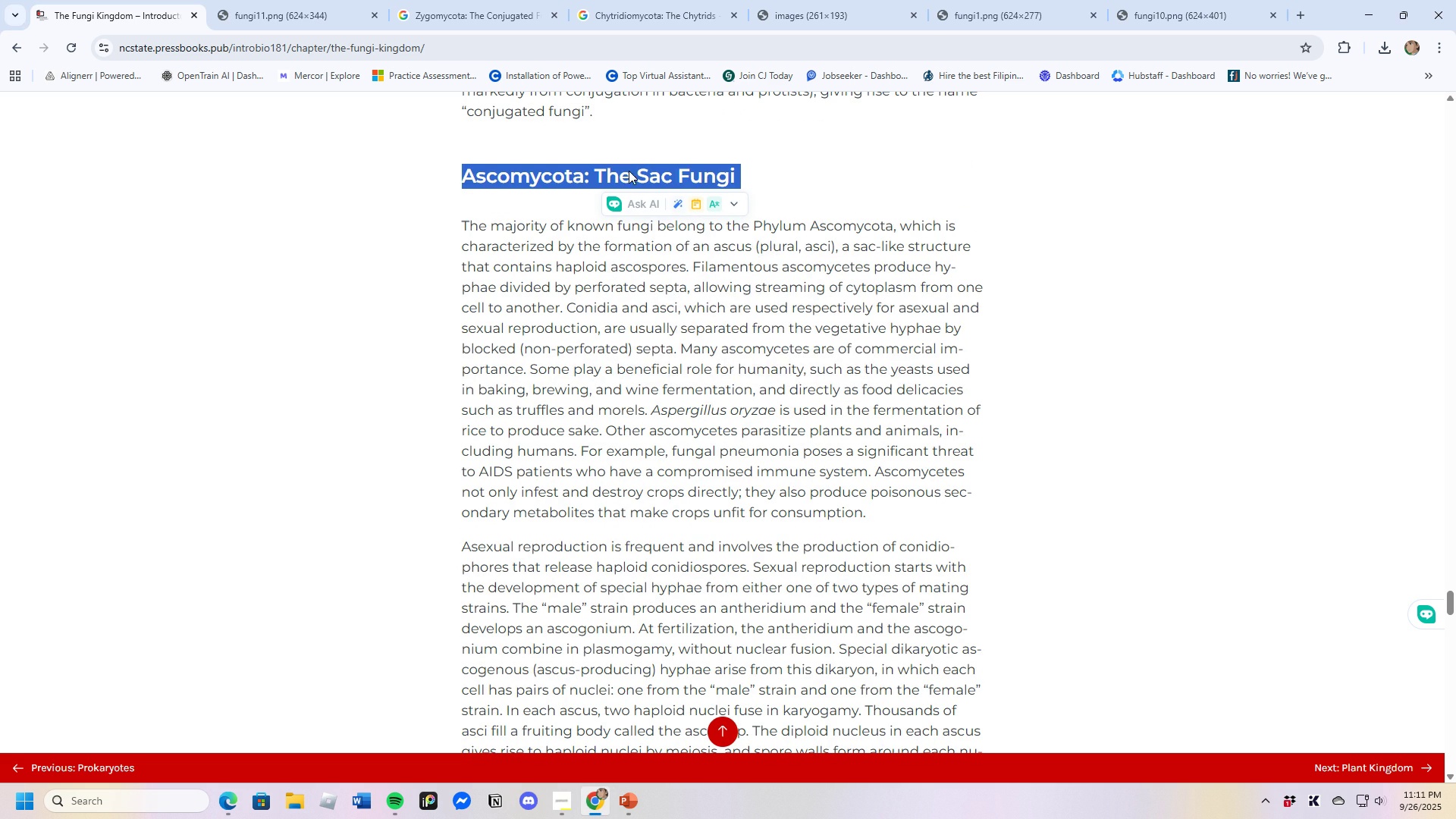 
right_click([629, 171])
 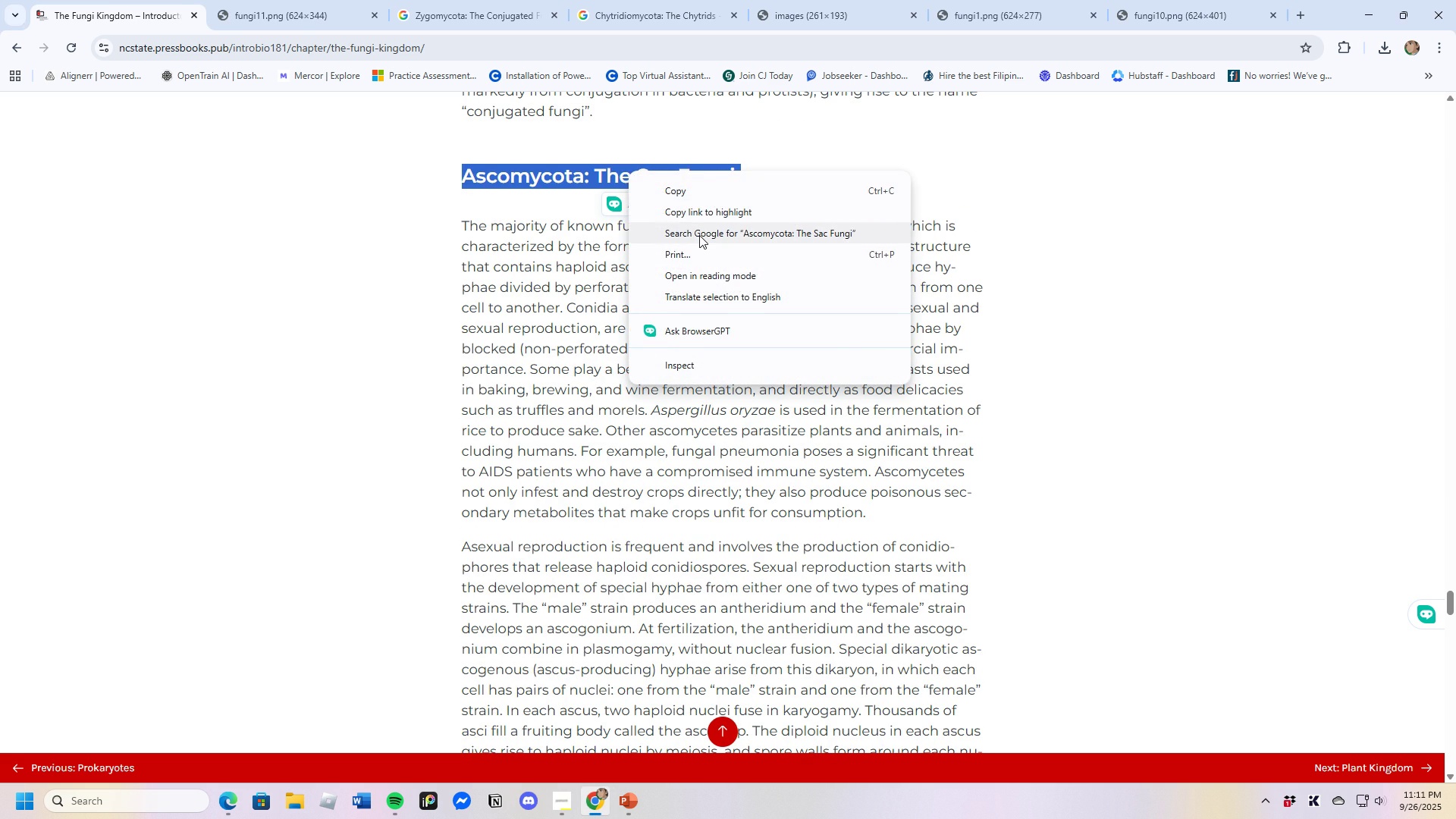 
left_click([699, 235])
 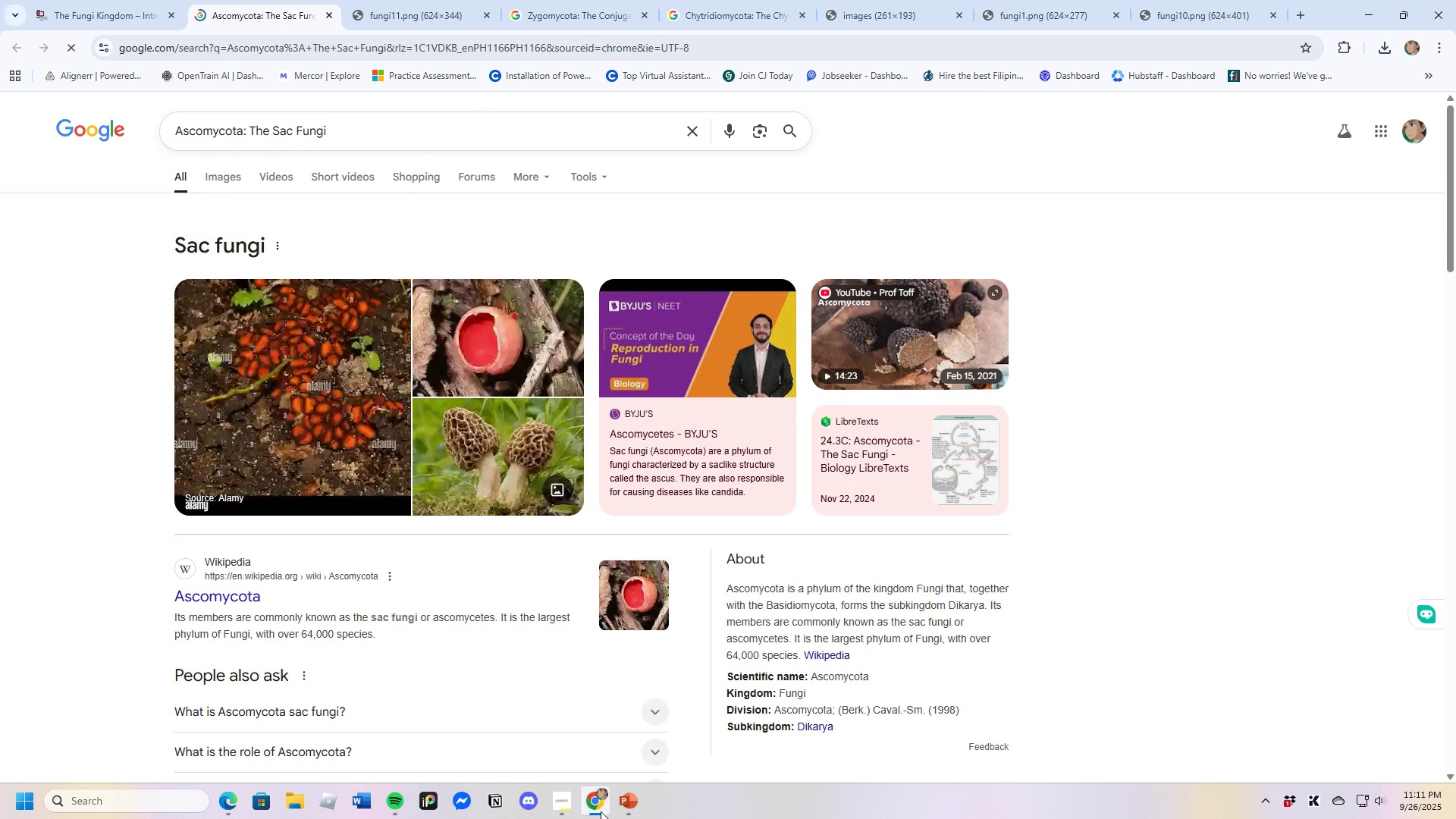 
left_click([609, 808])
 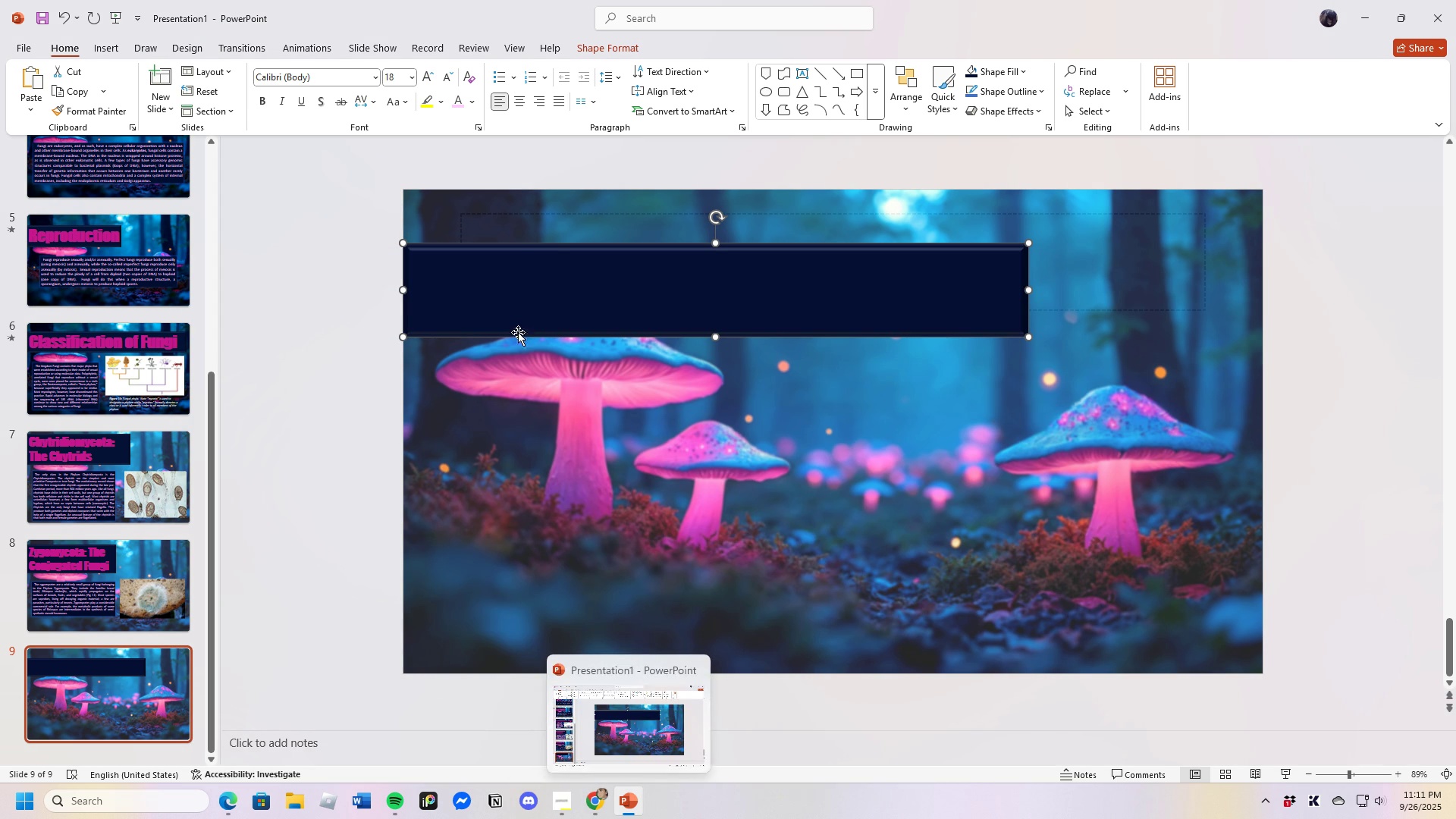 
left_click([511, 298])